 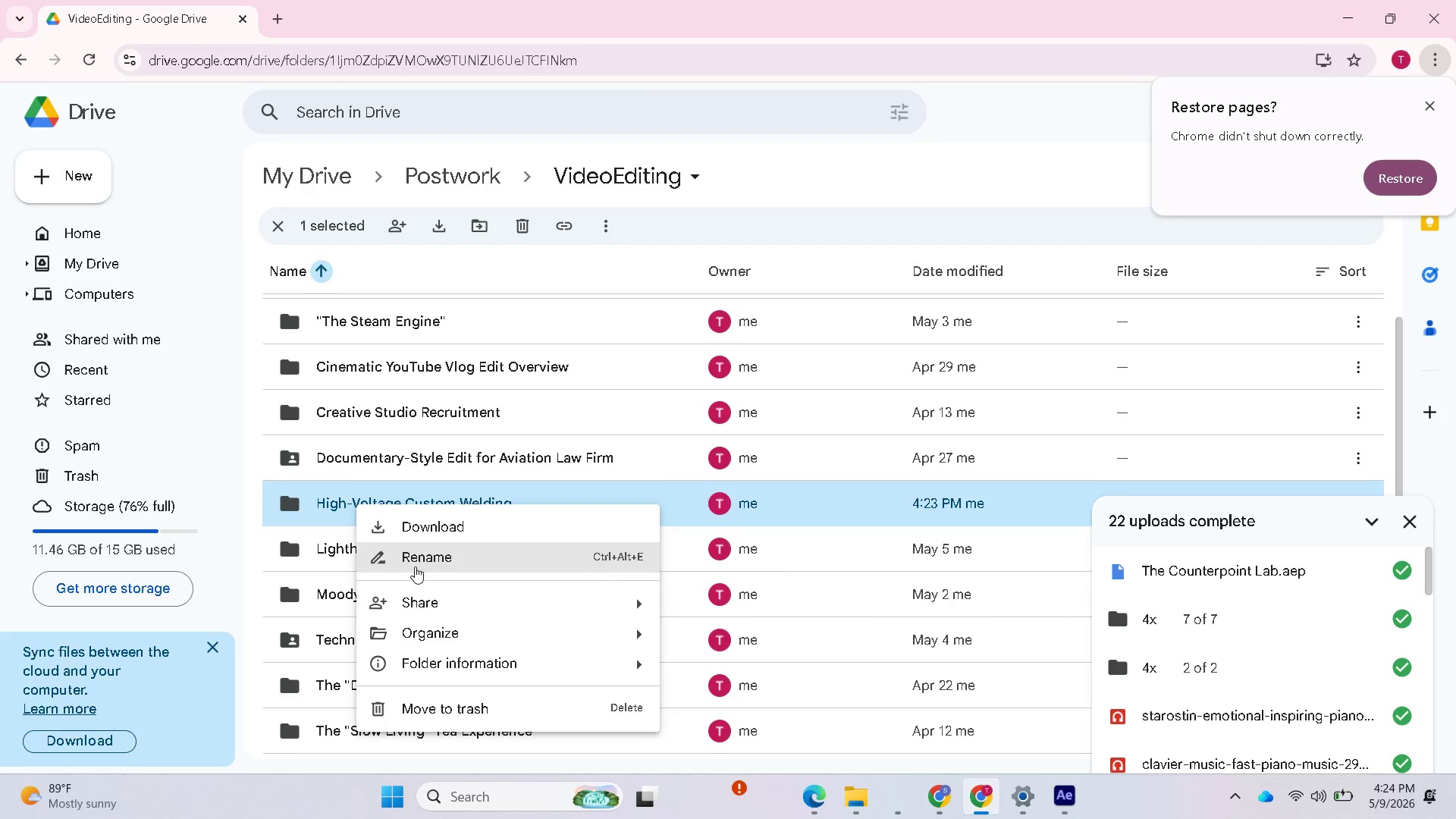 
left_click([719, 614])
 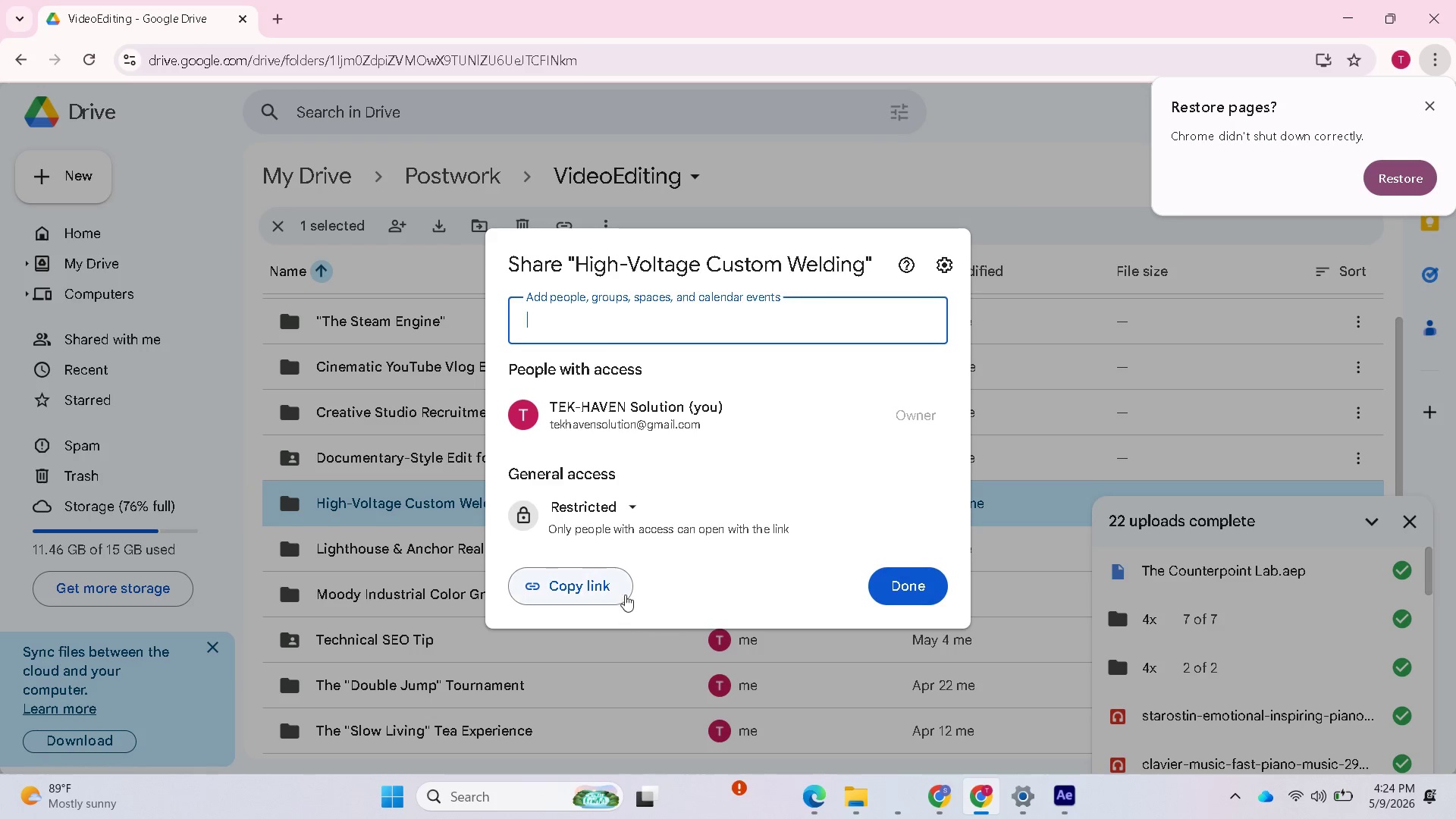 
left_click([628, 507])
 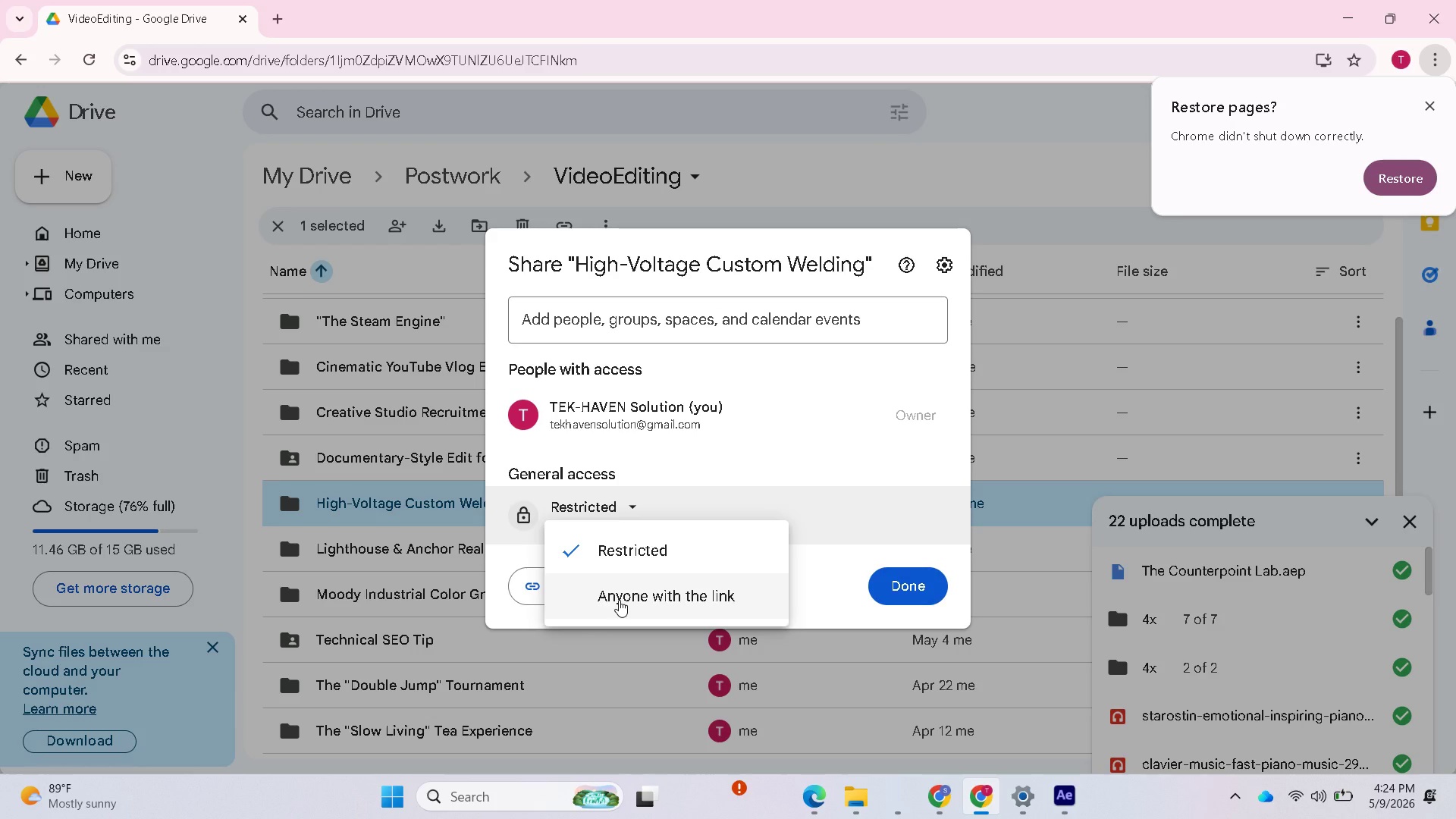 
left_click([619, 600])
 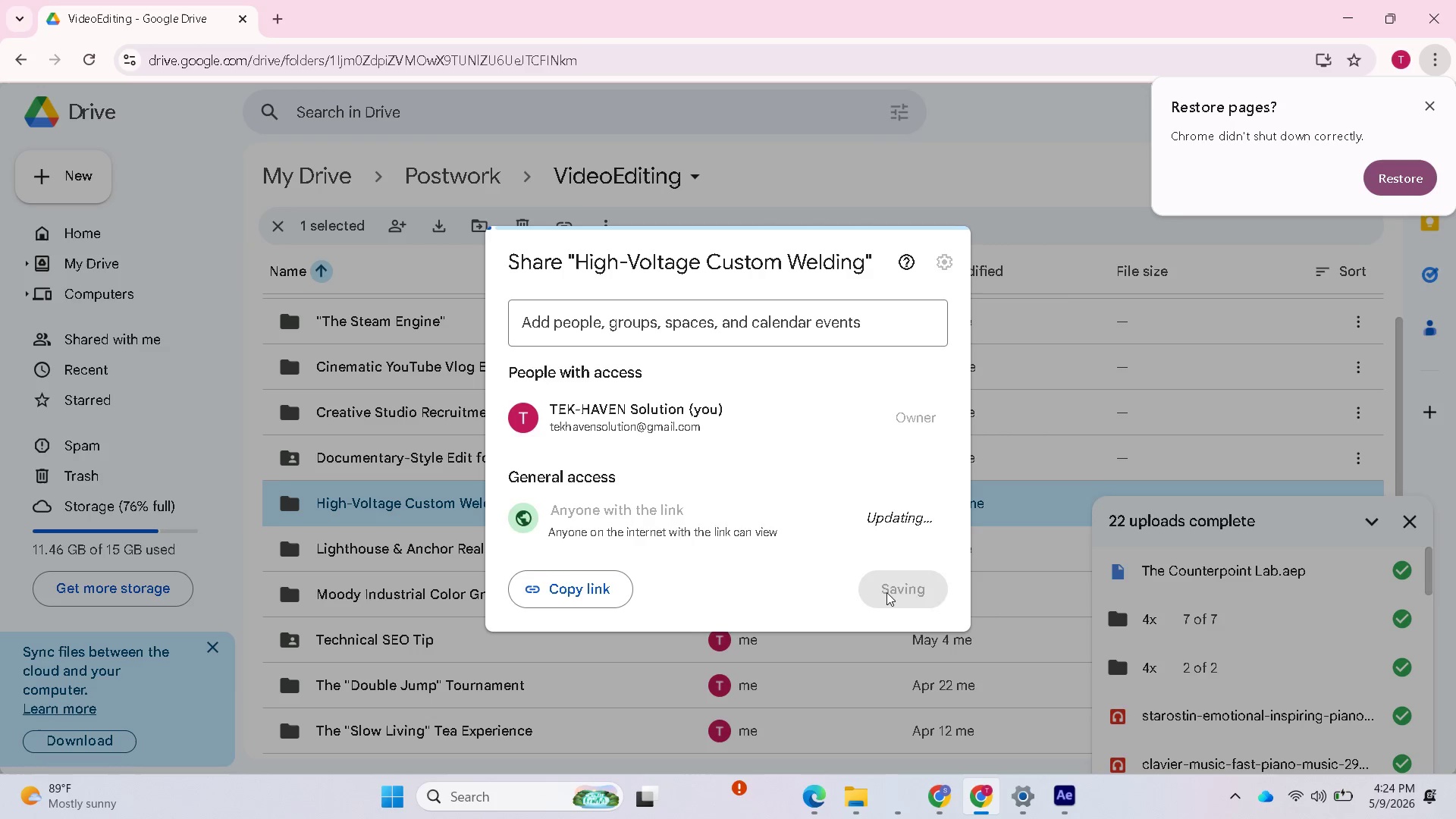 
left_click([891, 590])
 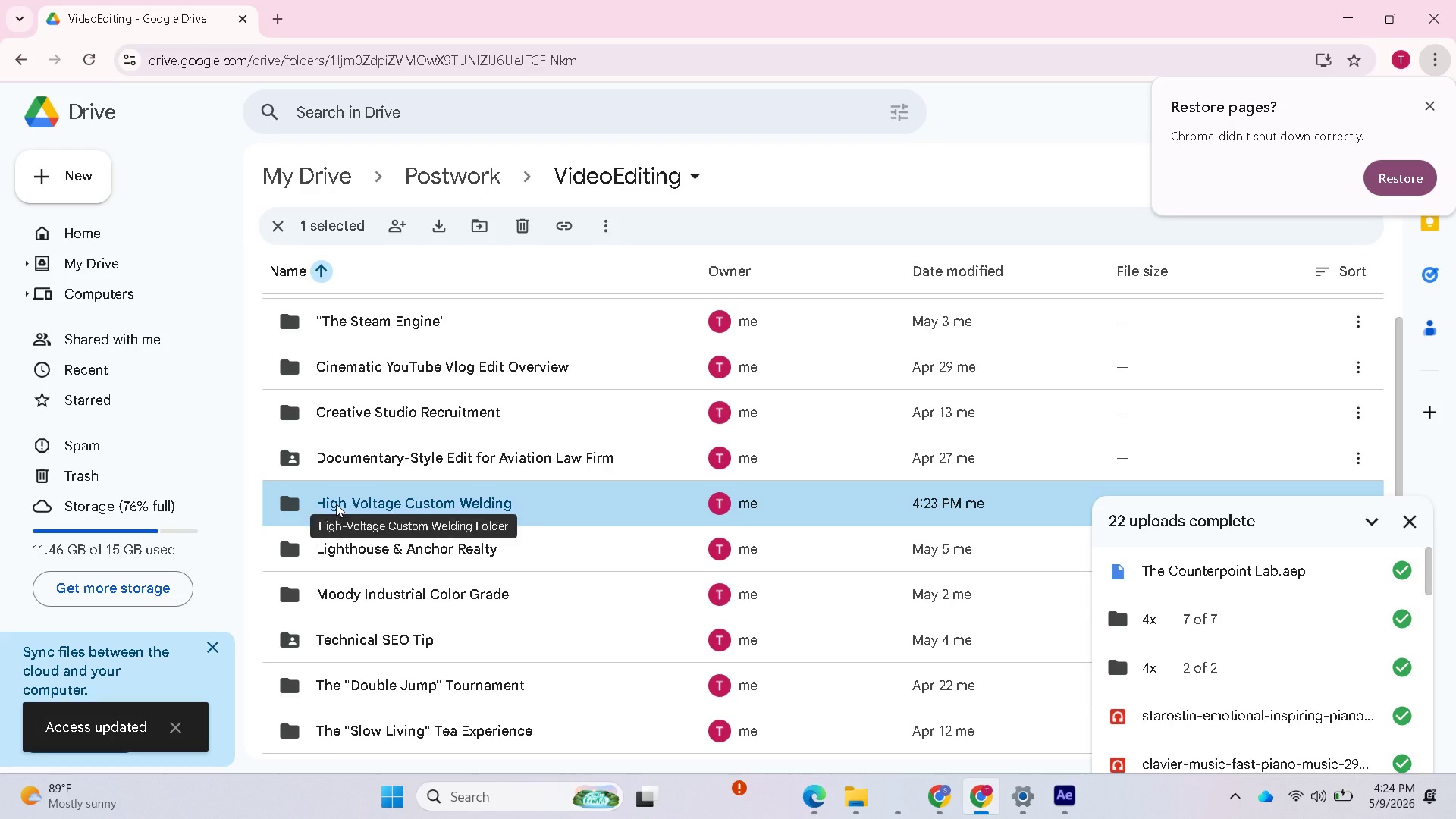 
double_click([336, 504])
 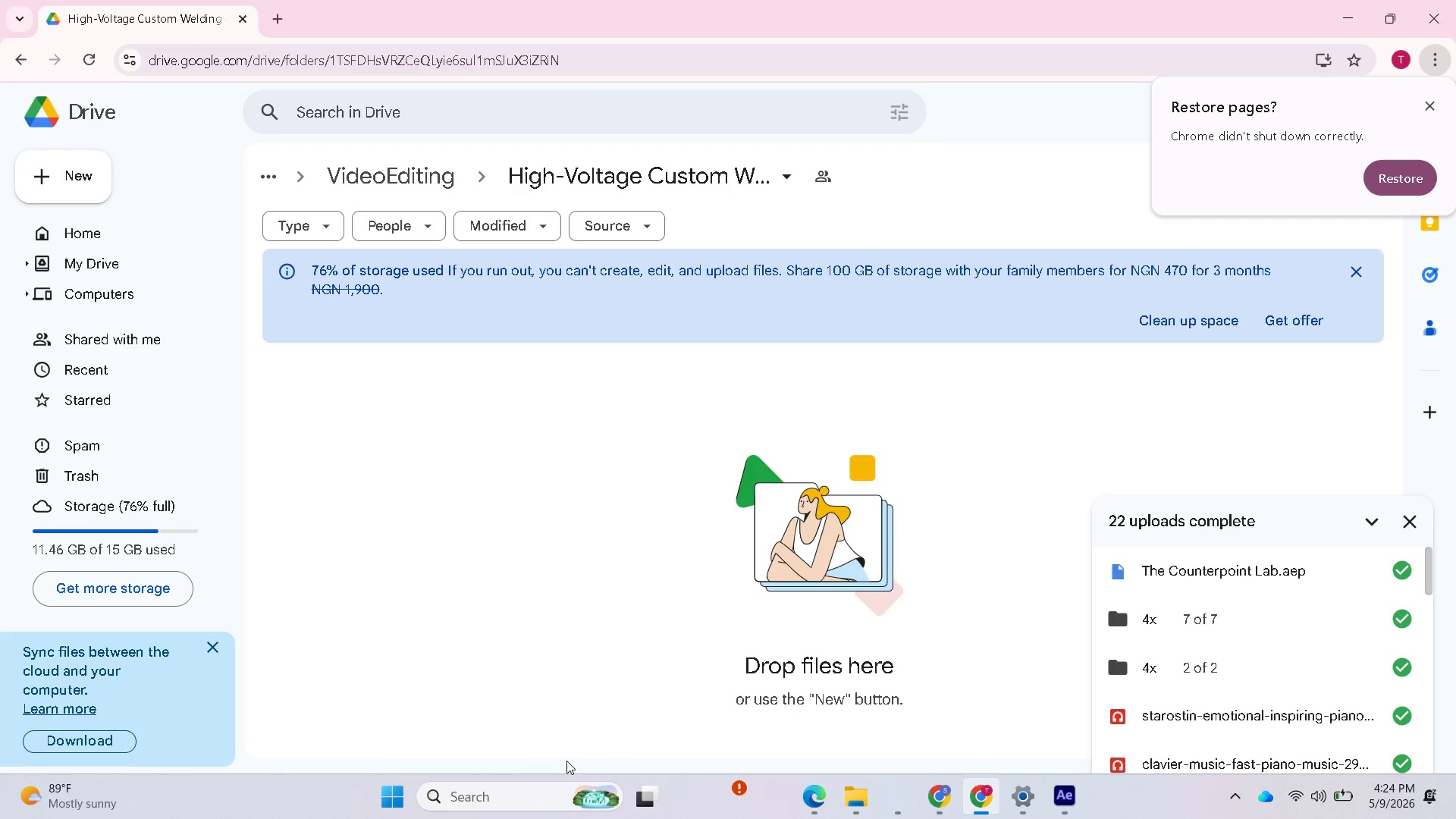 
wait(19.77)
 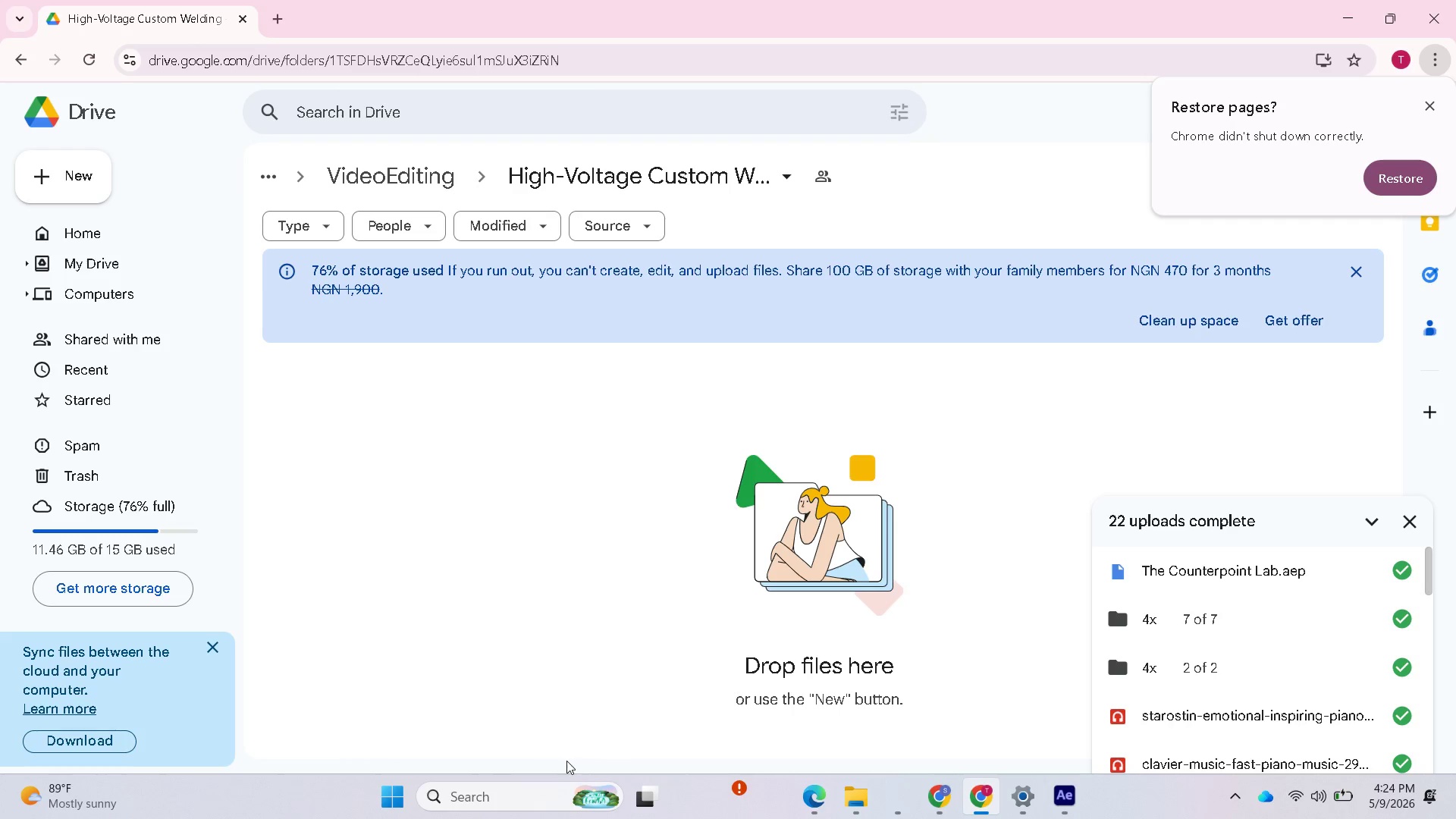 
mouse_move([919, 807])
 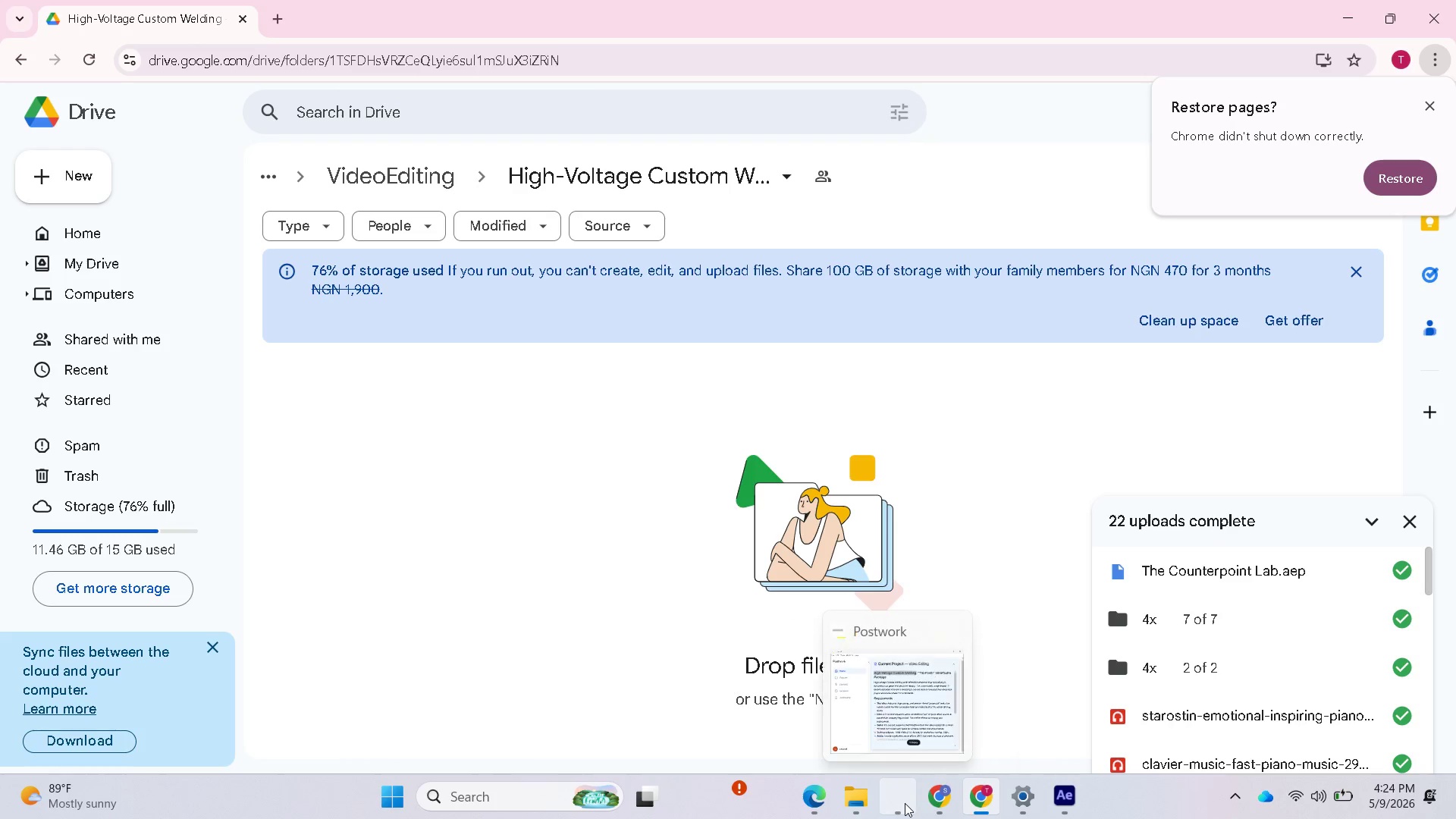 
left_click([905, 803])